 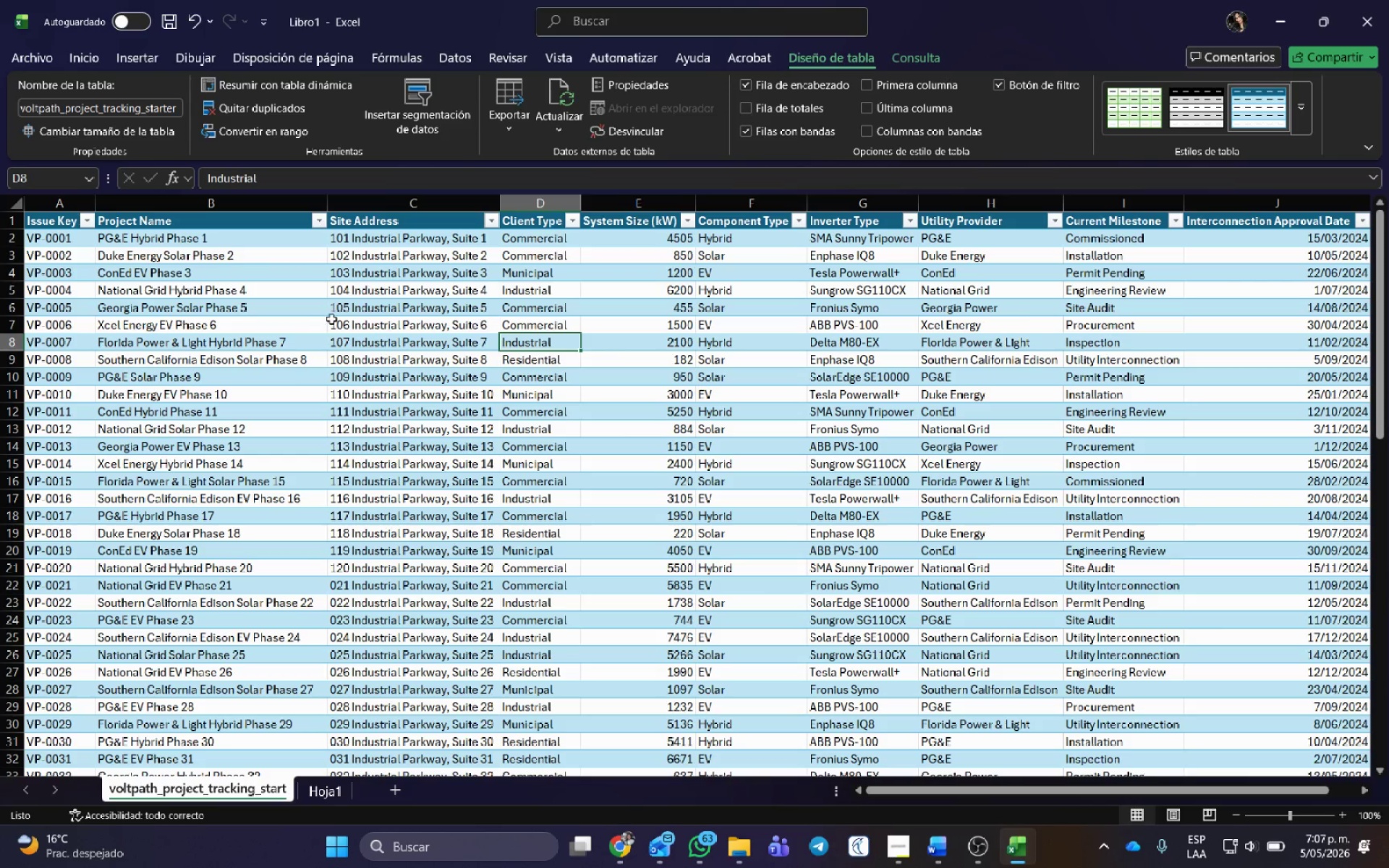 
left_click([1178, 217])
 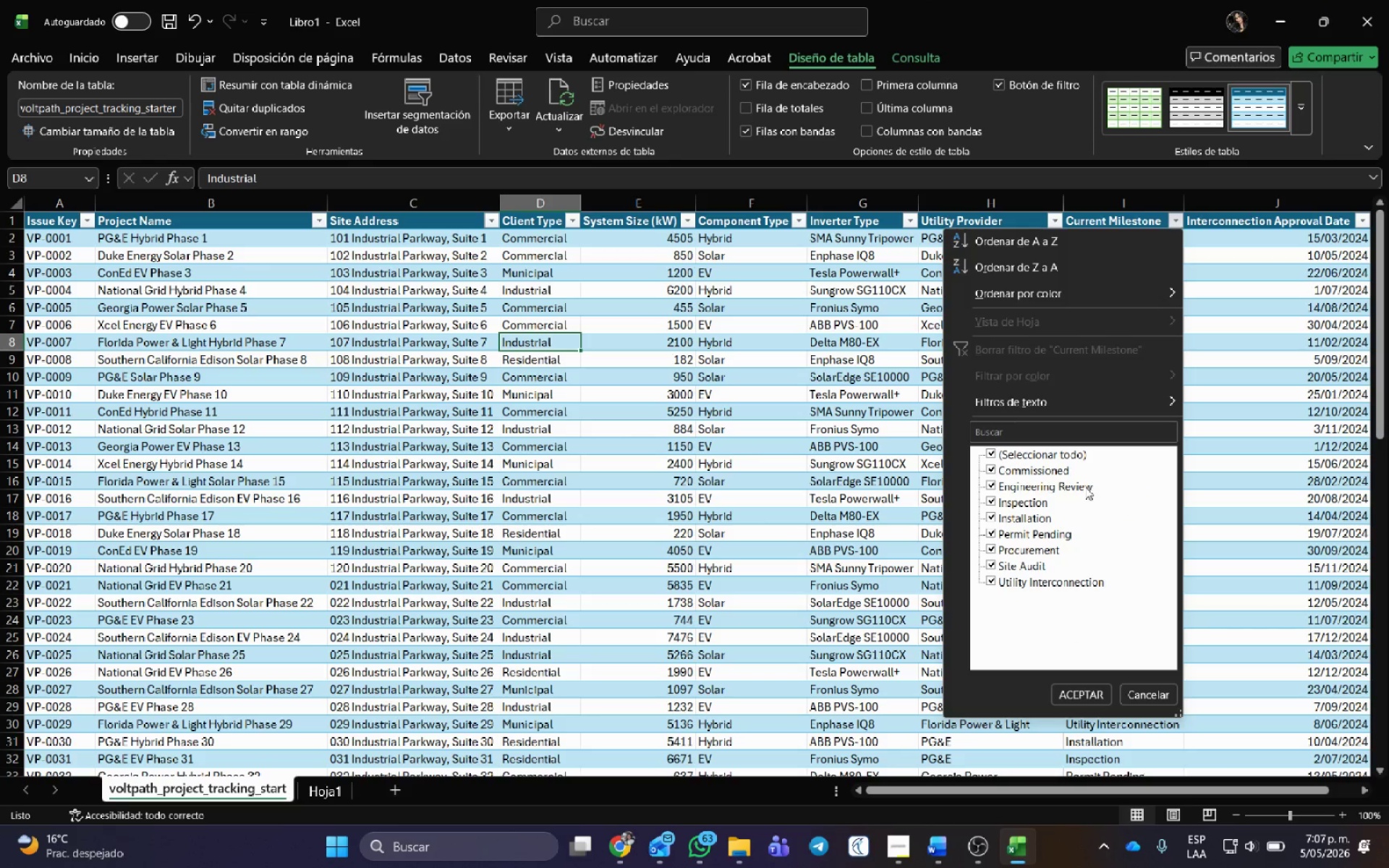 
left_click([1298, 417])
 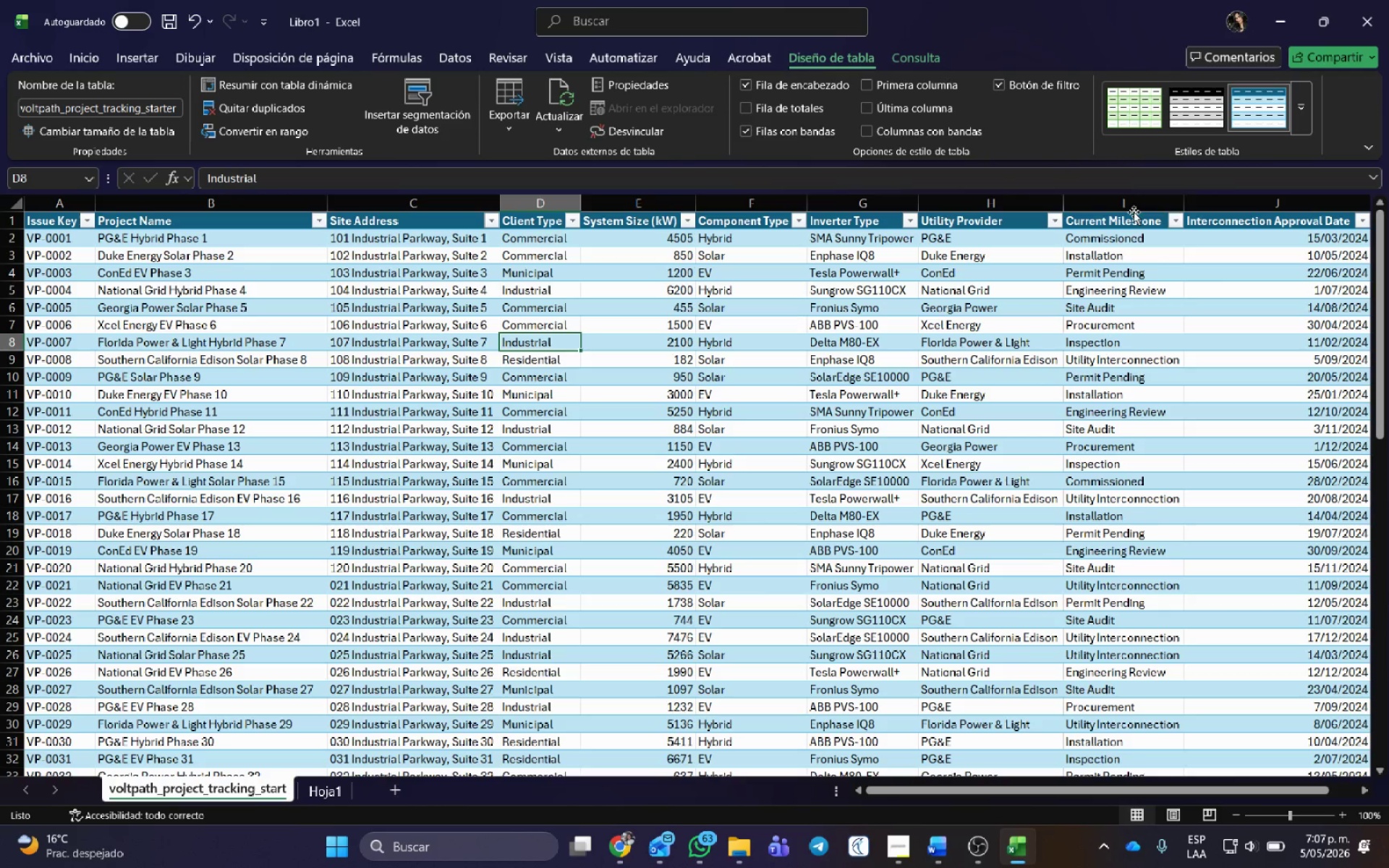 
key(Alt+AltLeft)
 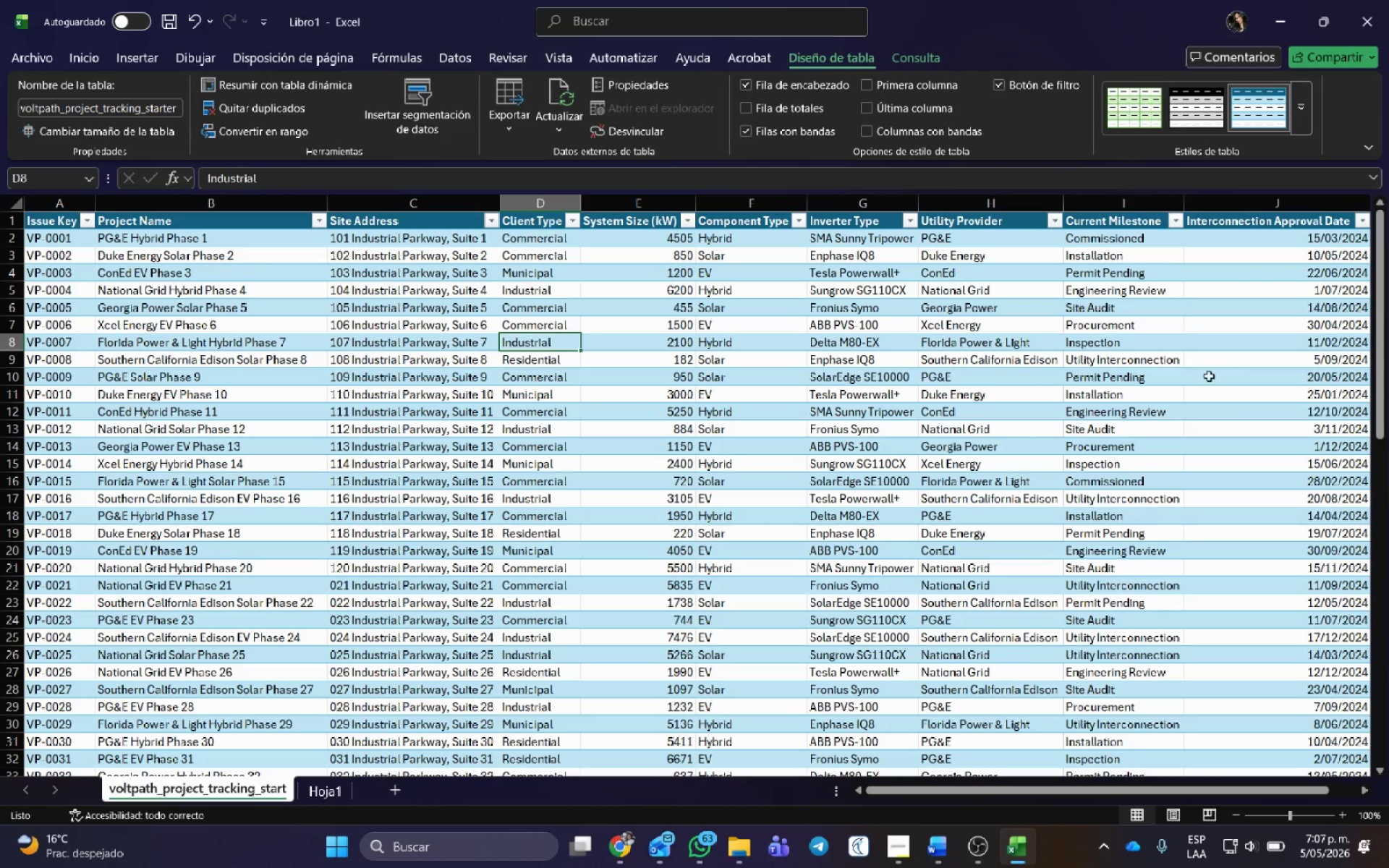 
key(Alt+Tab)